 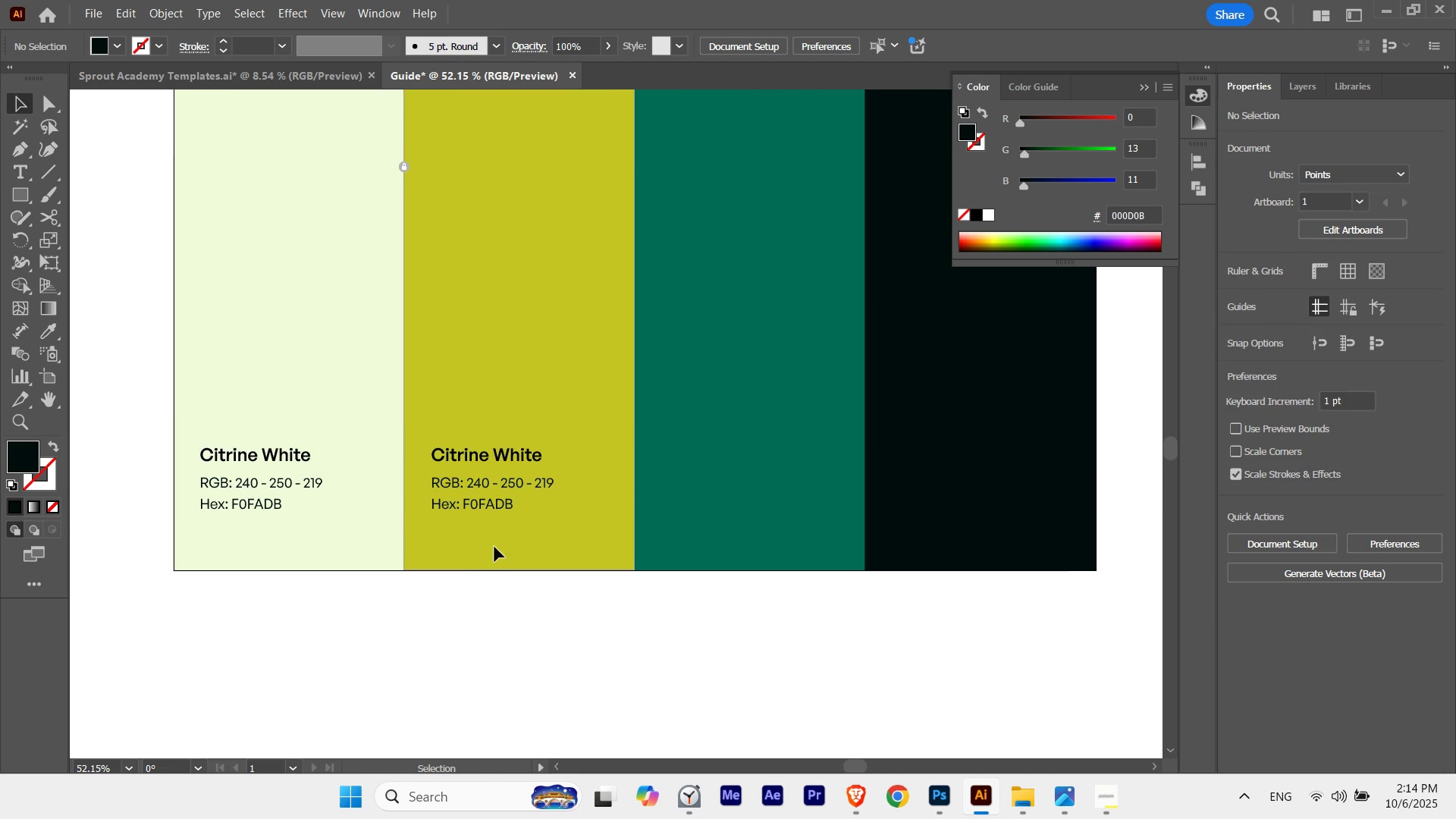 
key(I)
 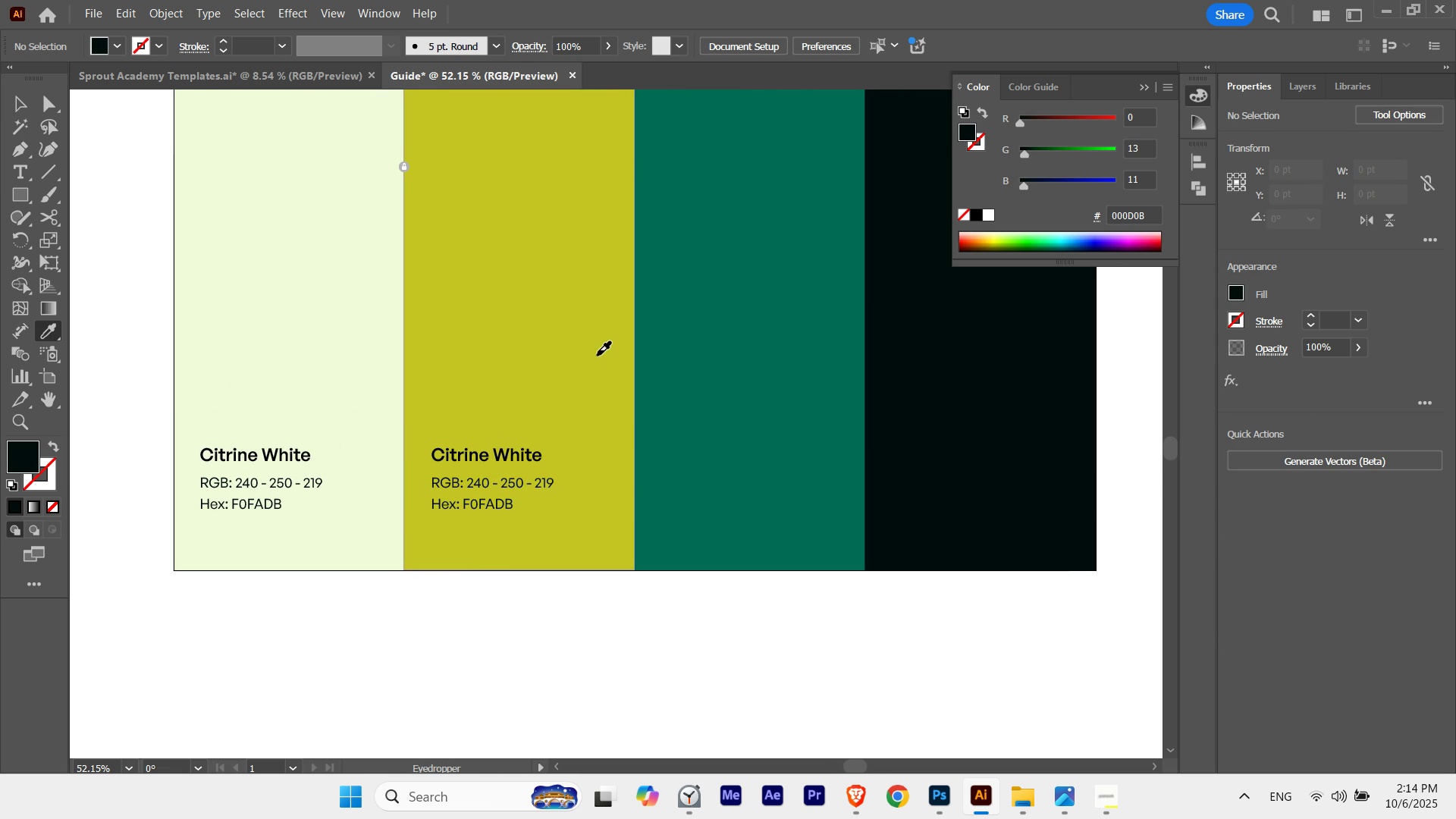 
left_click([597, 356])
 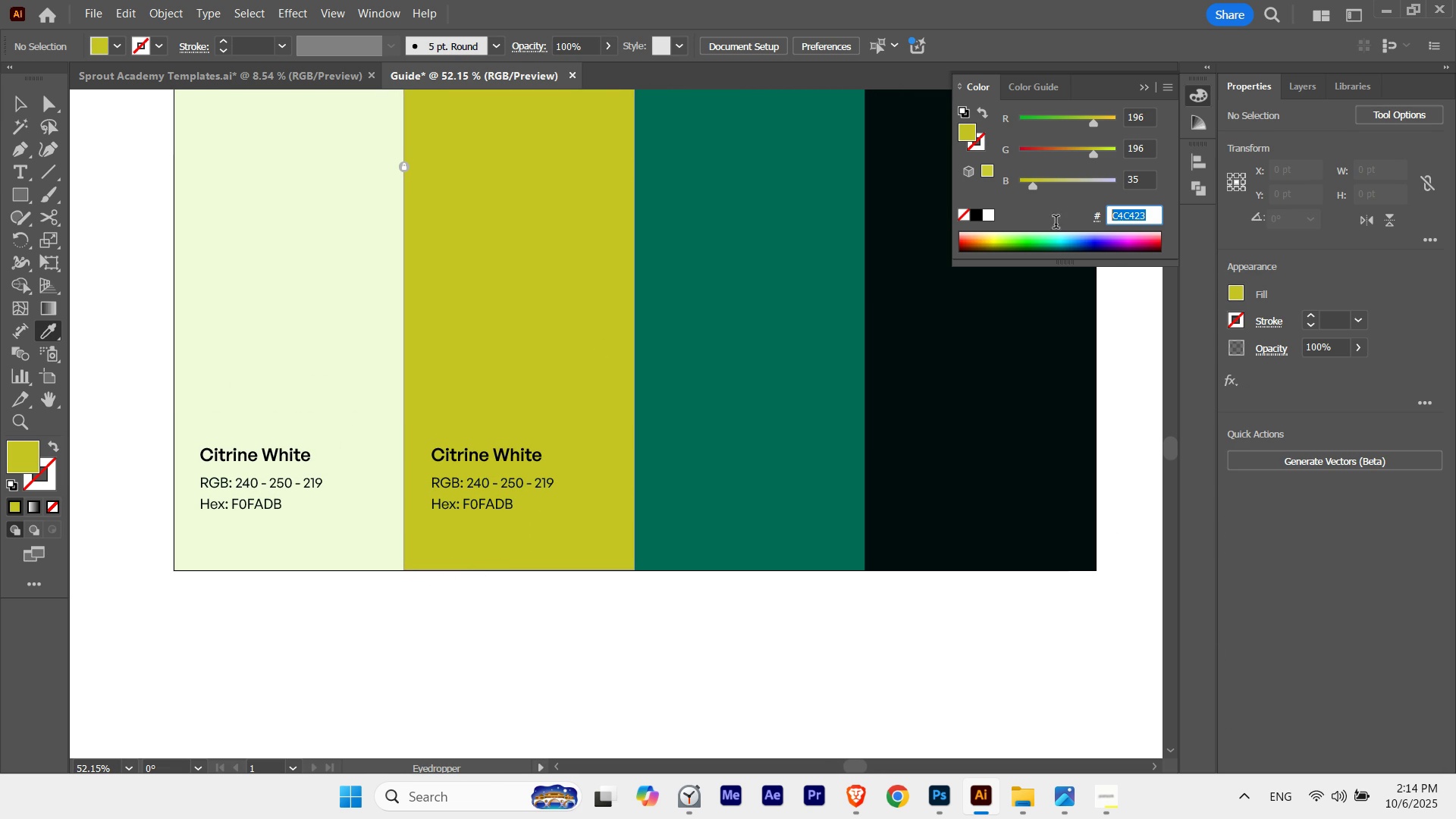 
key(Control+ControlLeft)
 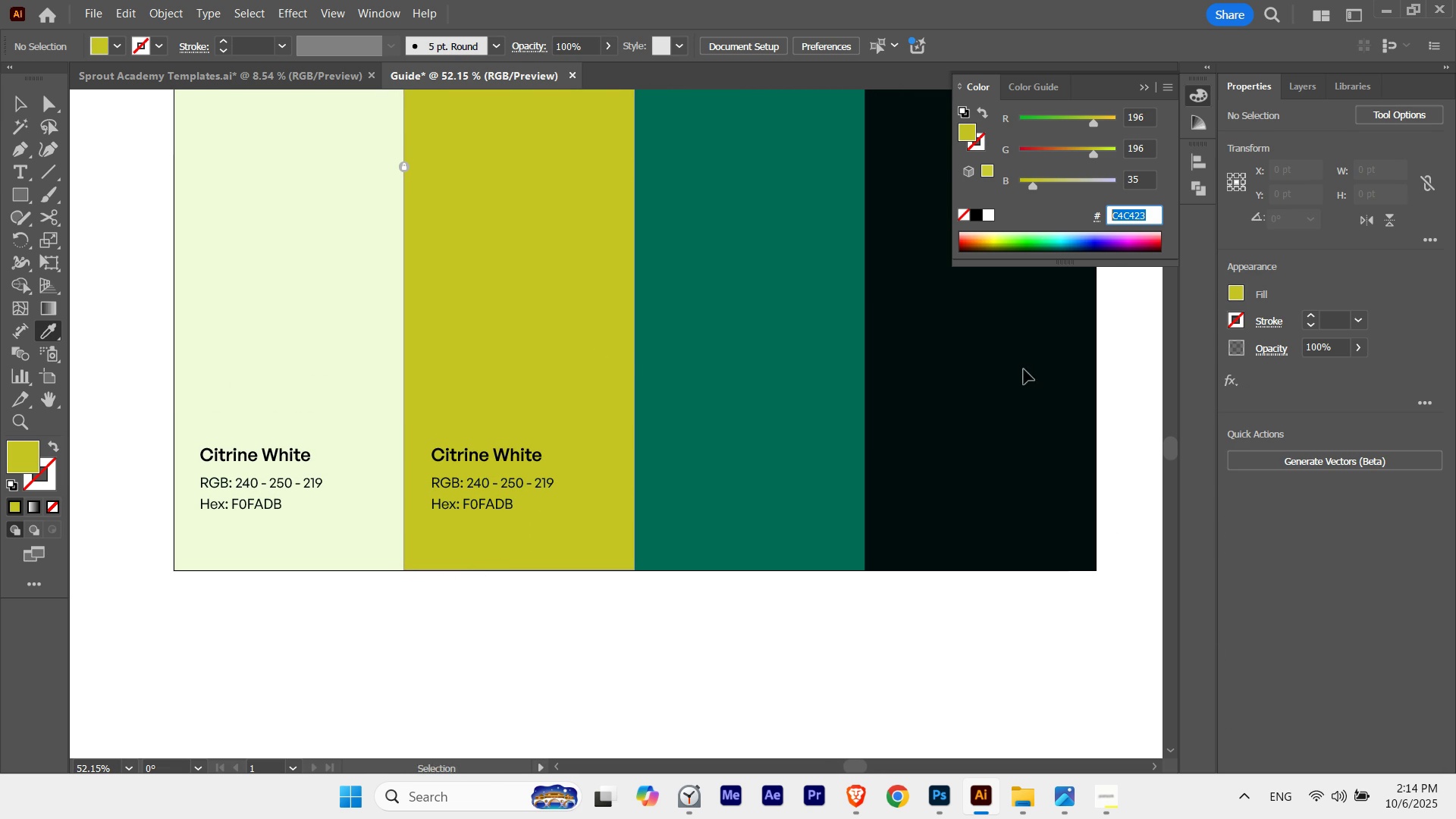 
key(Control+C)
 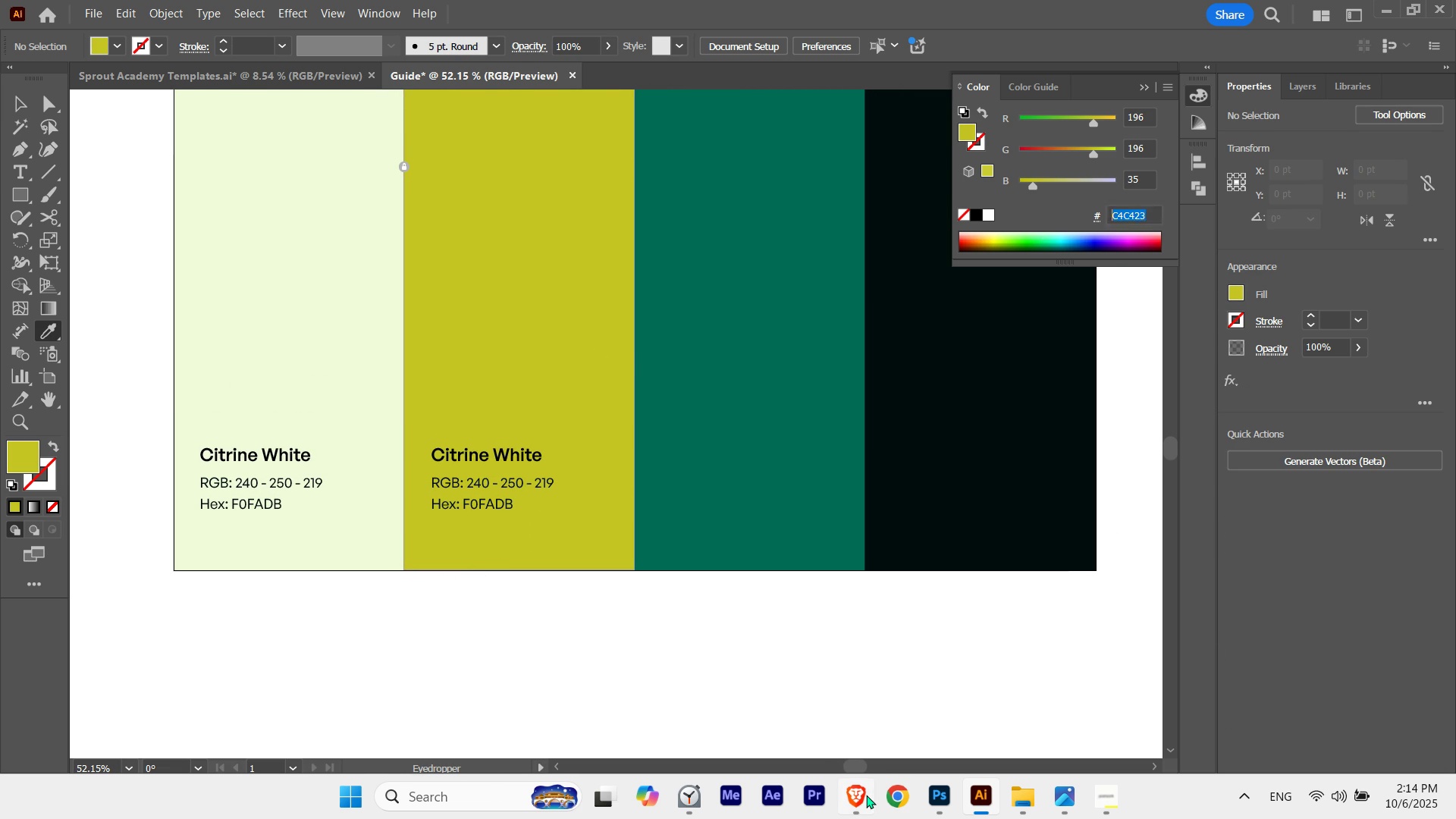 
left_click([866, 795])
 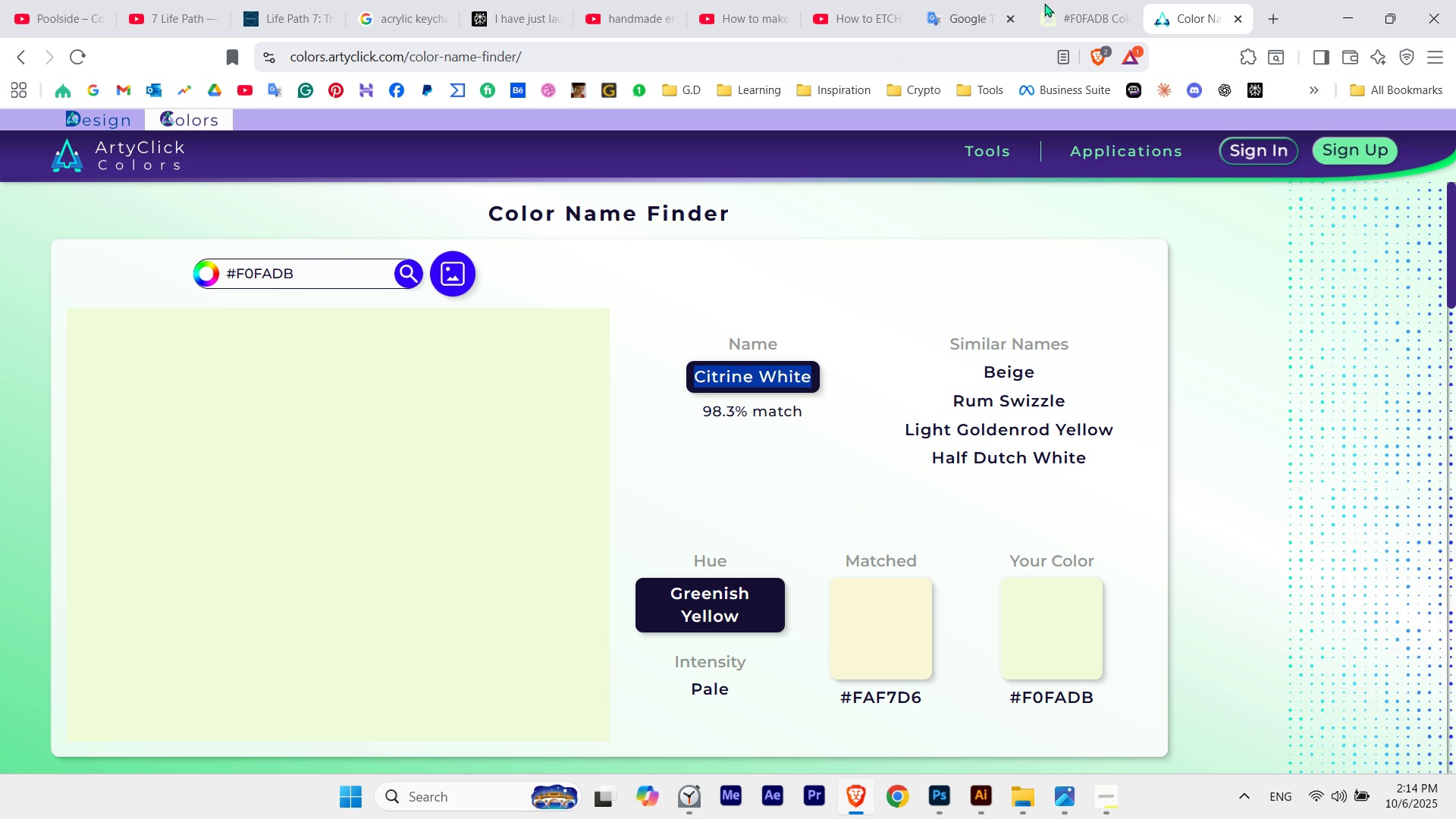 
left_click([1054, 5])
 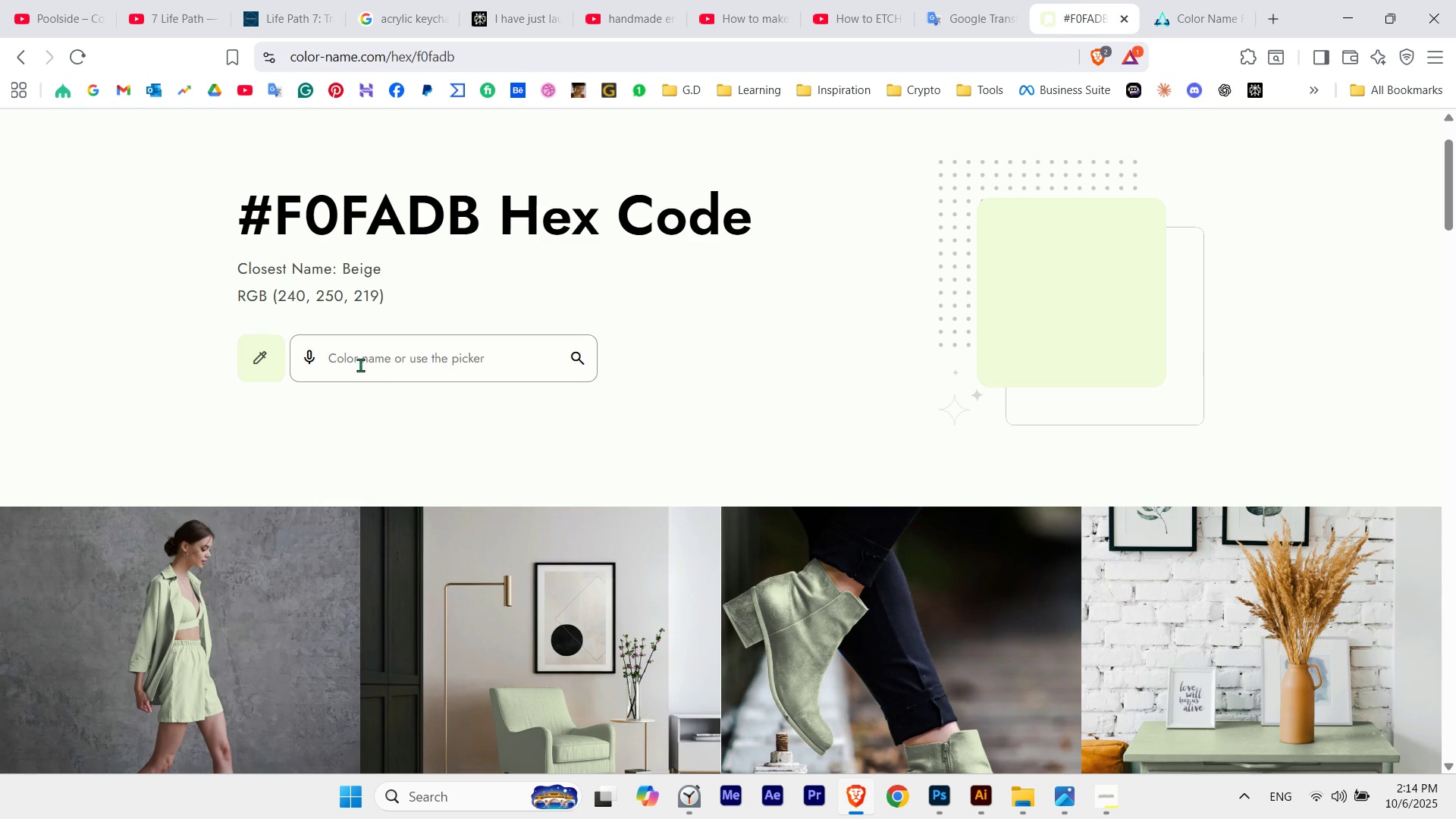 
left_click([360, 364])